 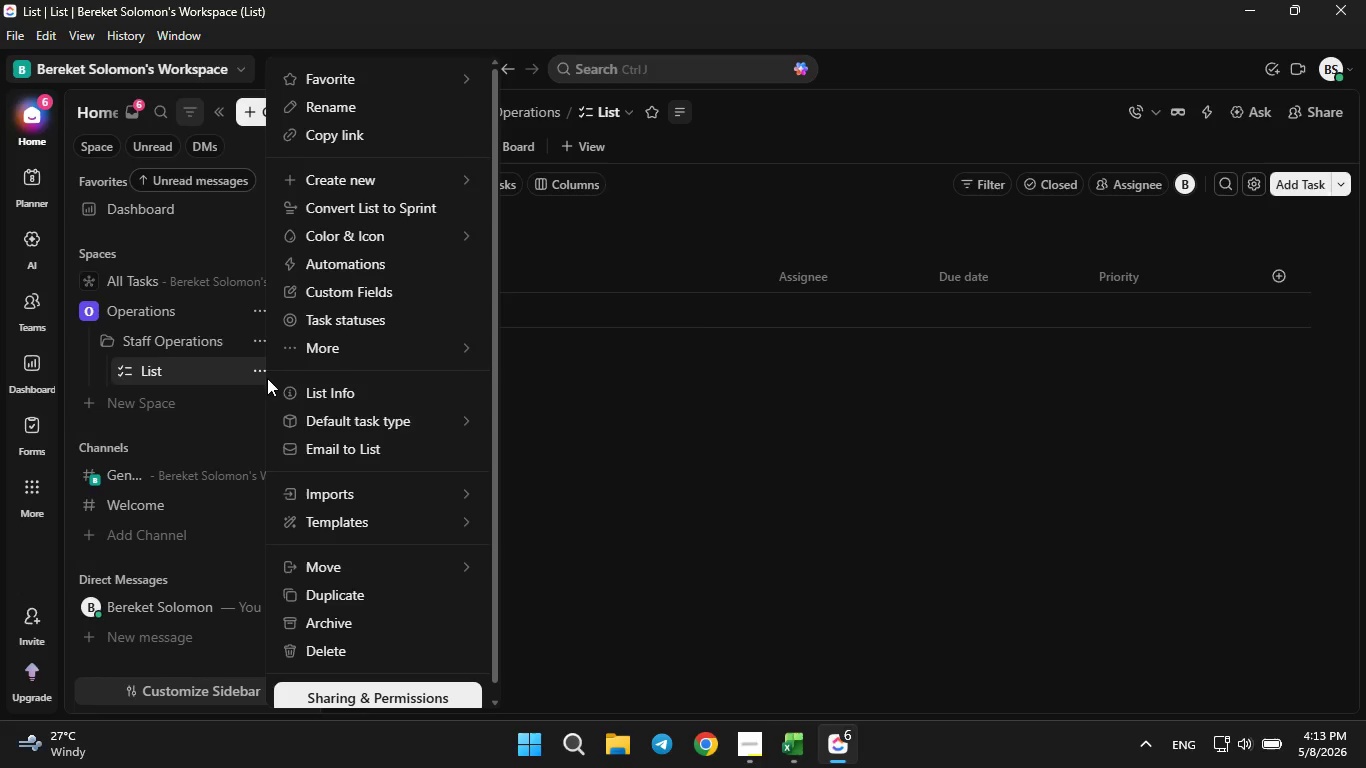 
left_click([374, 647])
 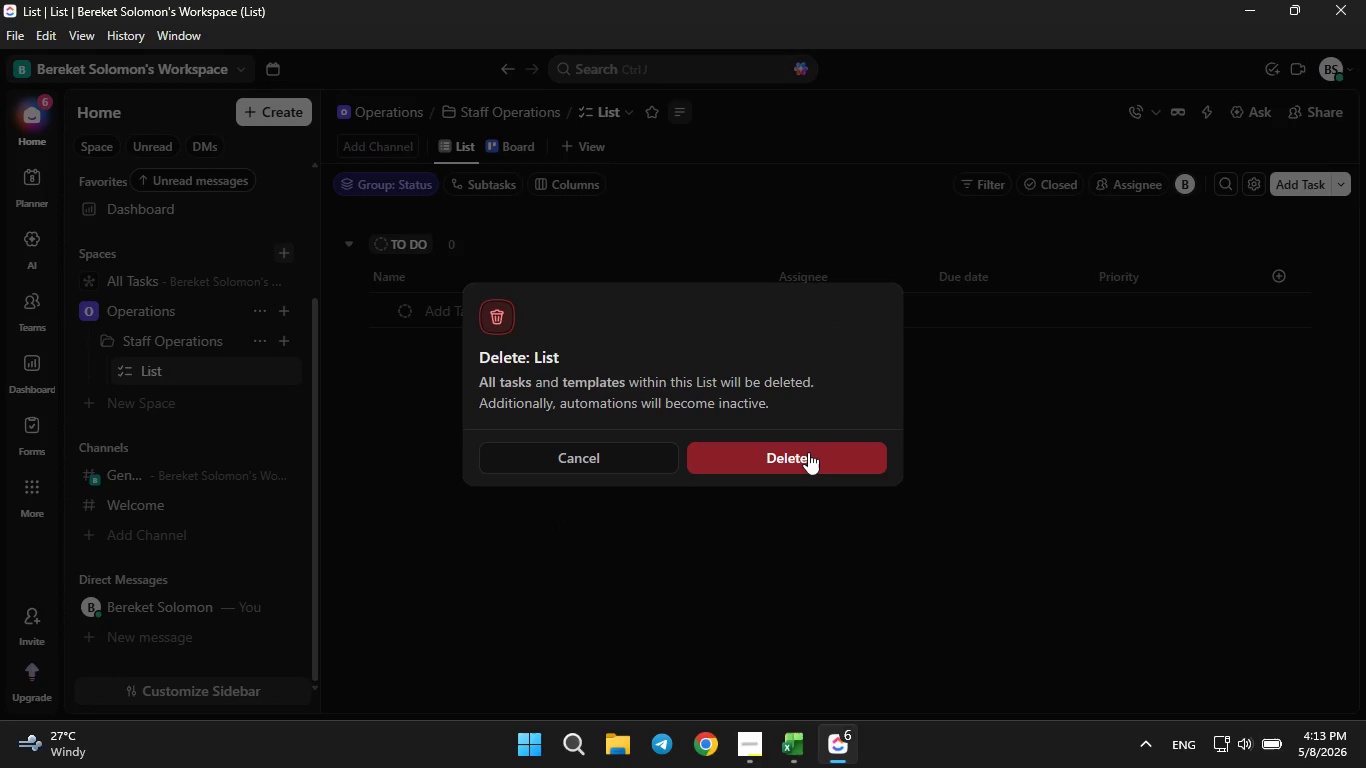 
left_click([808, 452])
 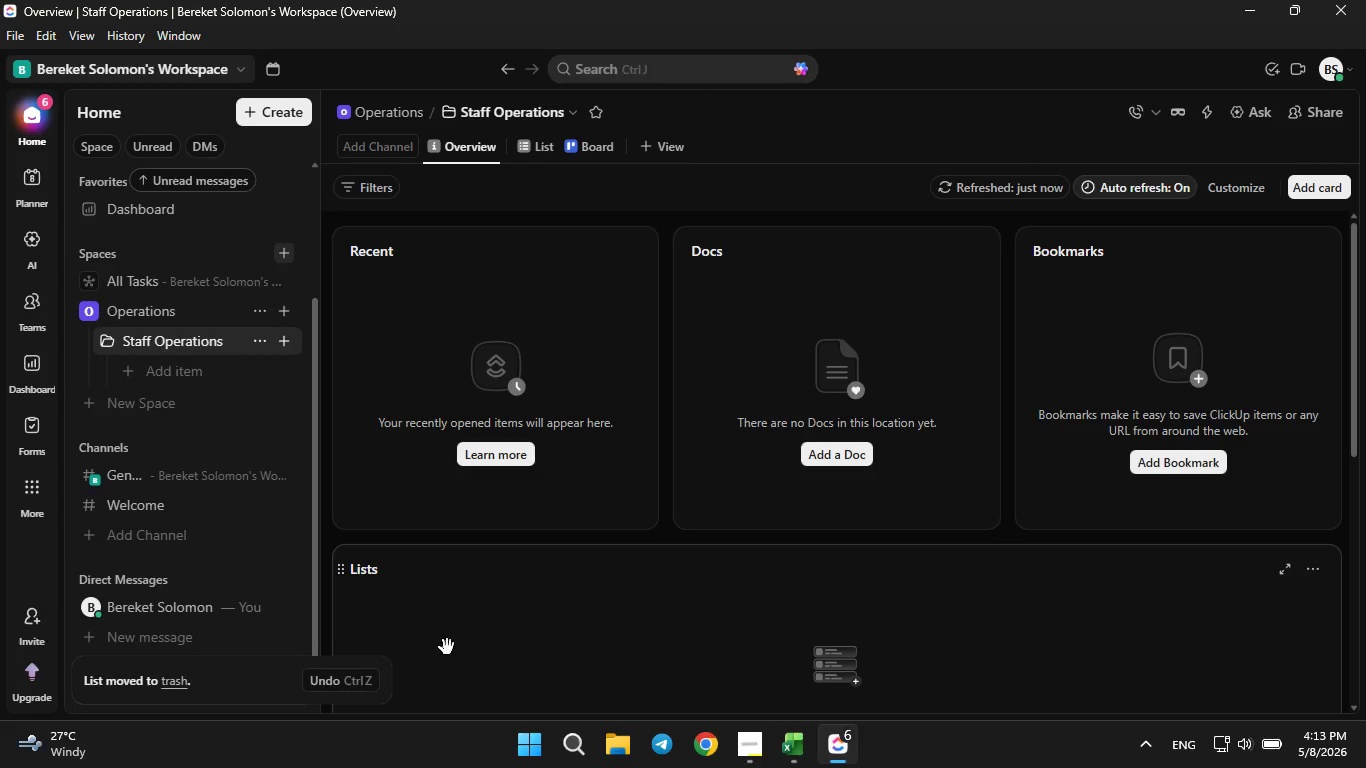 
wait(13.11)
 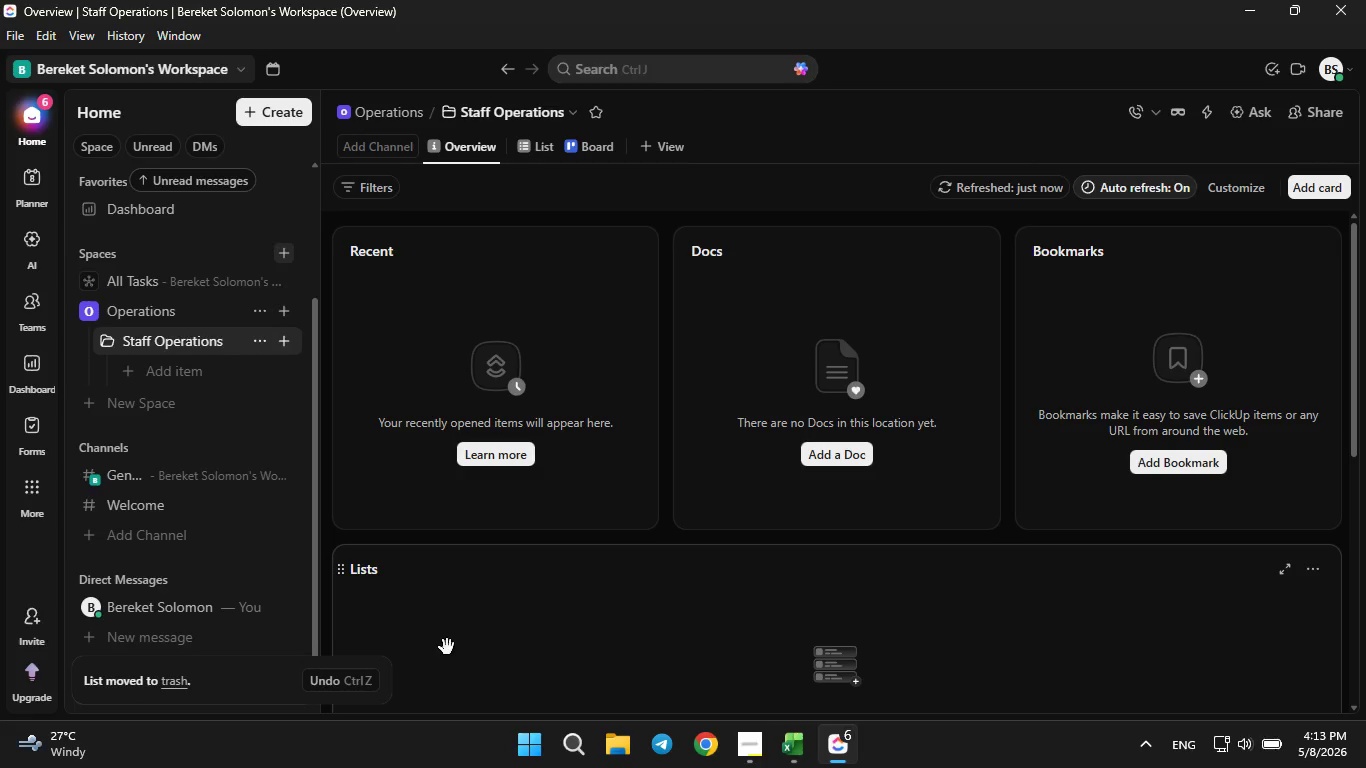 
left_click([269, 344])
 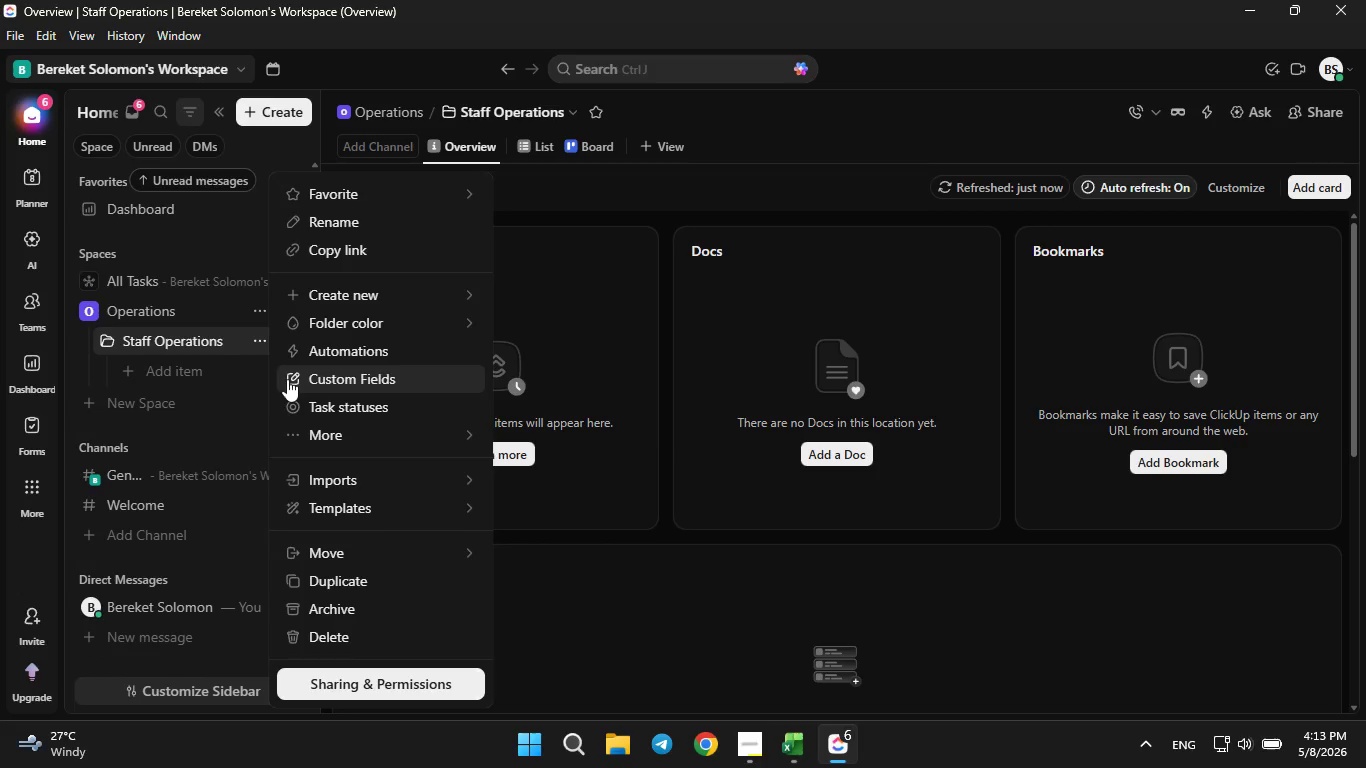 
left_click([239, 389])
 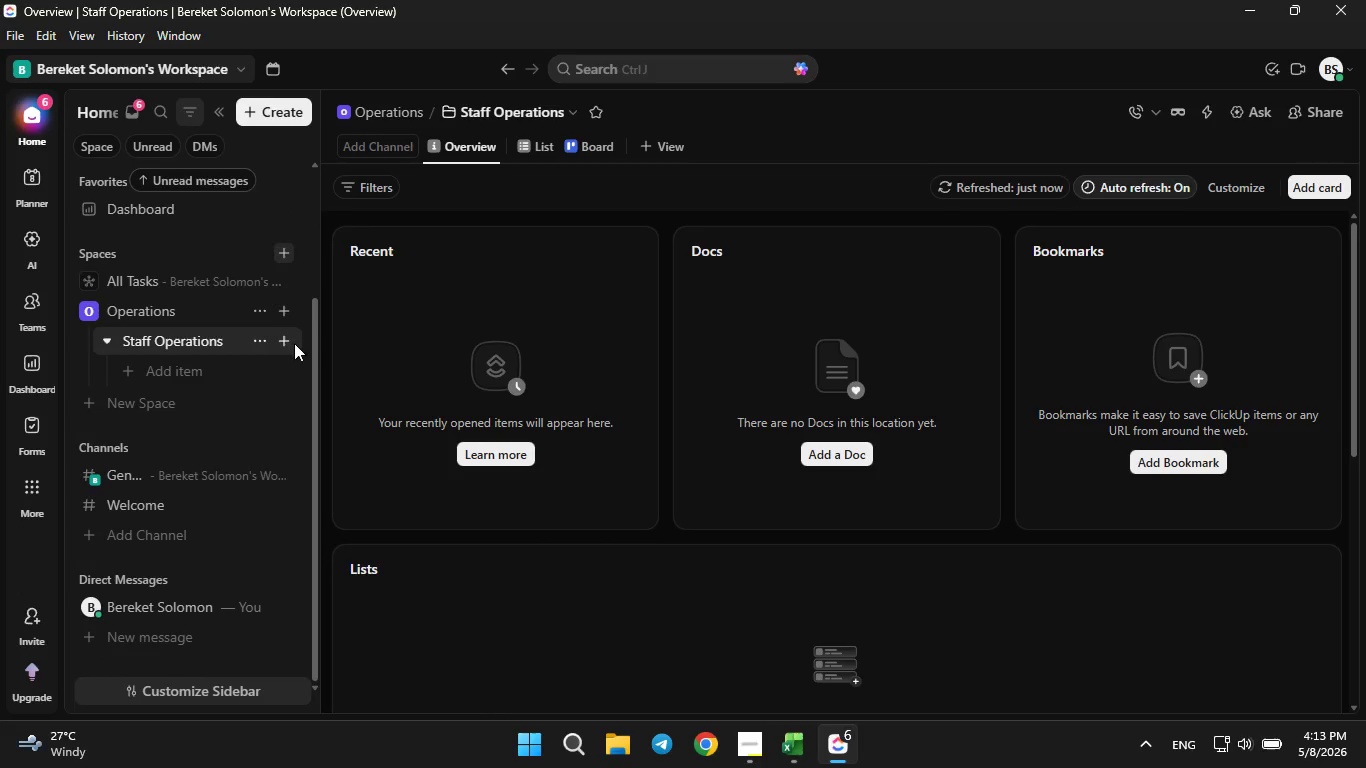 
left_click([287, 343])
 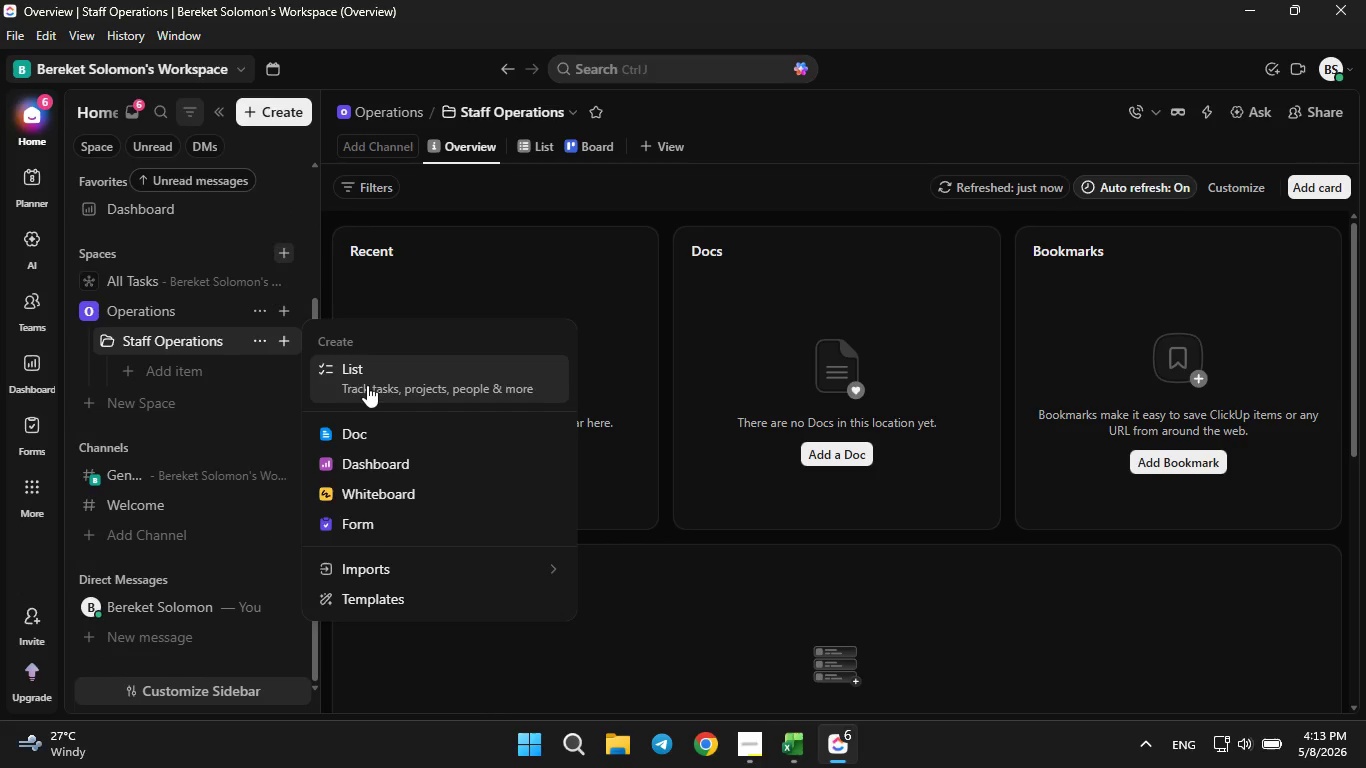 
left_click([371, 376])
 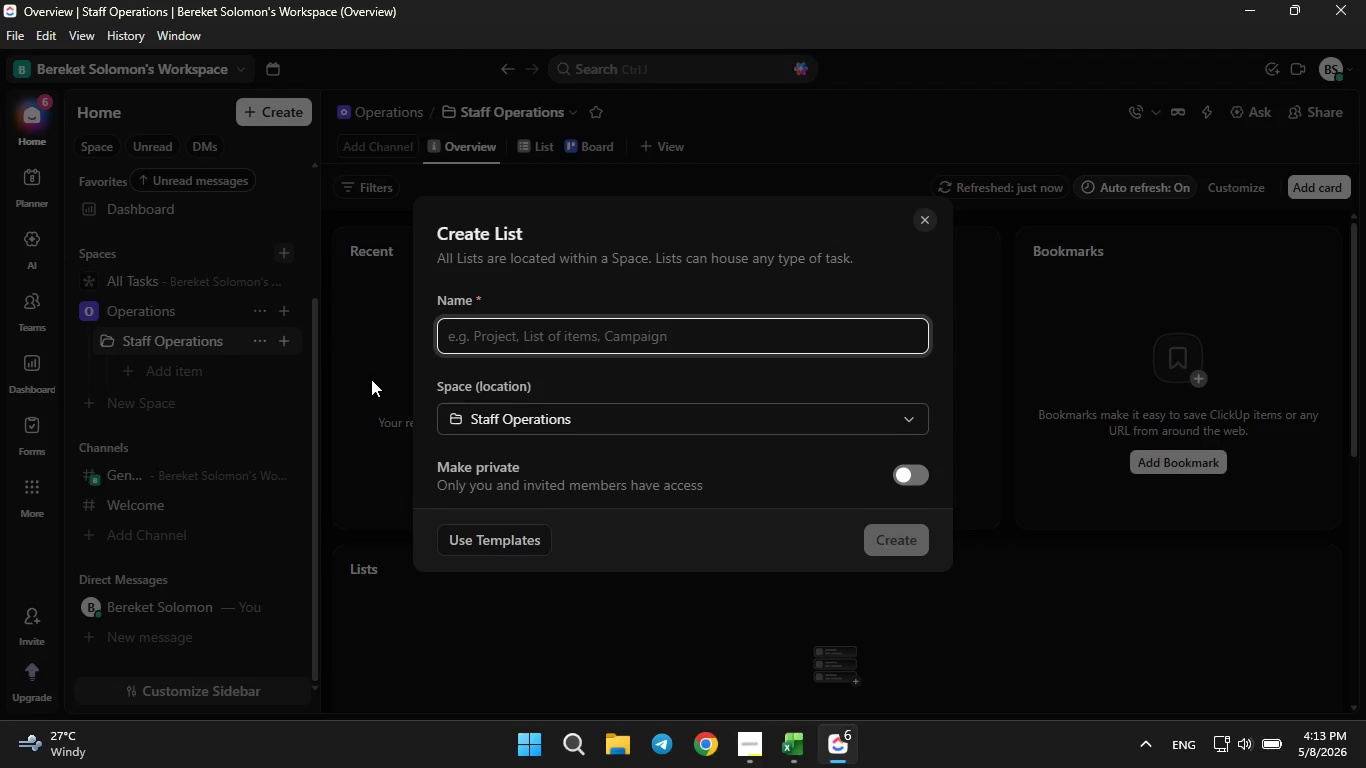 
type(Instructor Onboarding)
 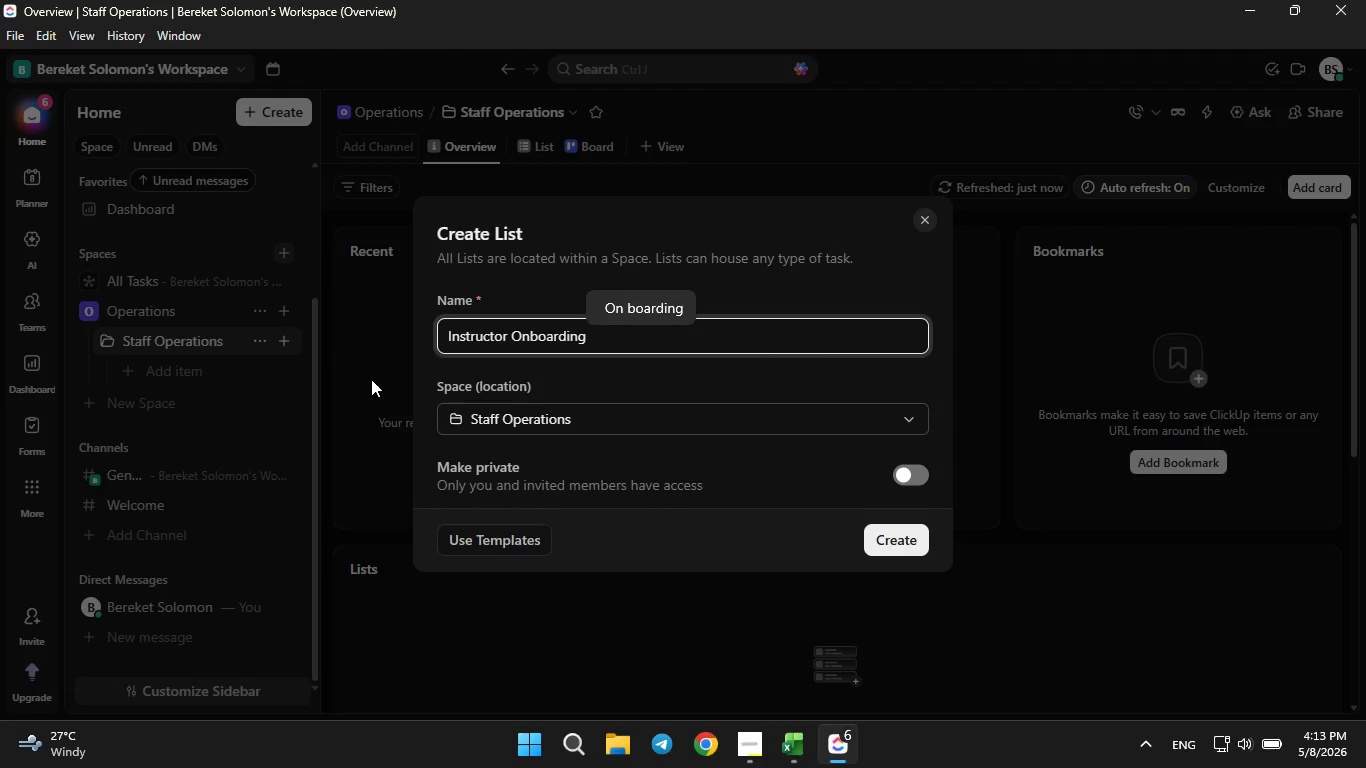 
left_click([873, 529])
 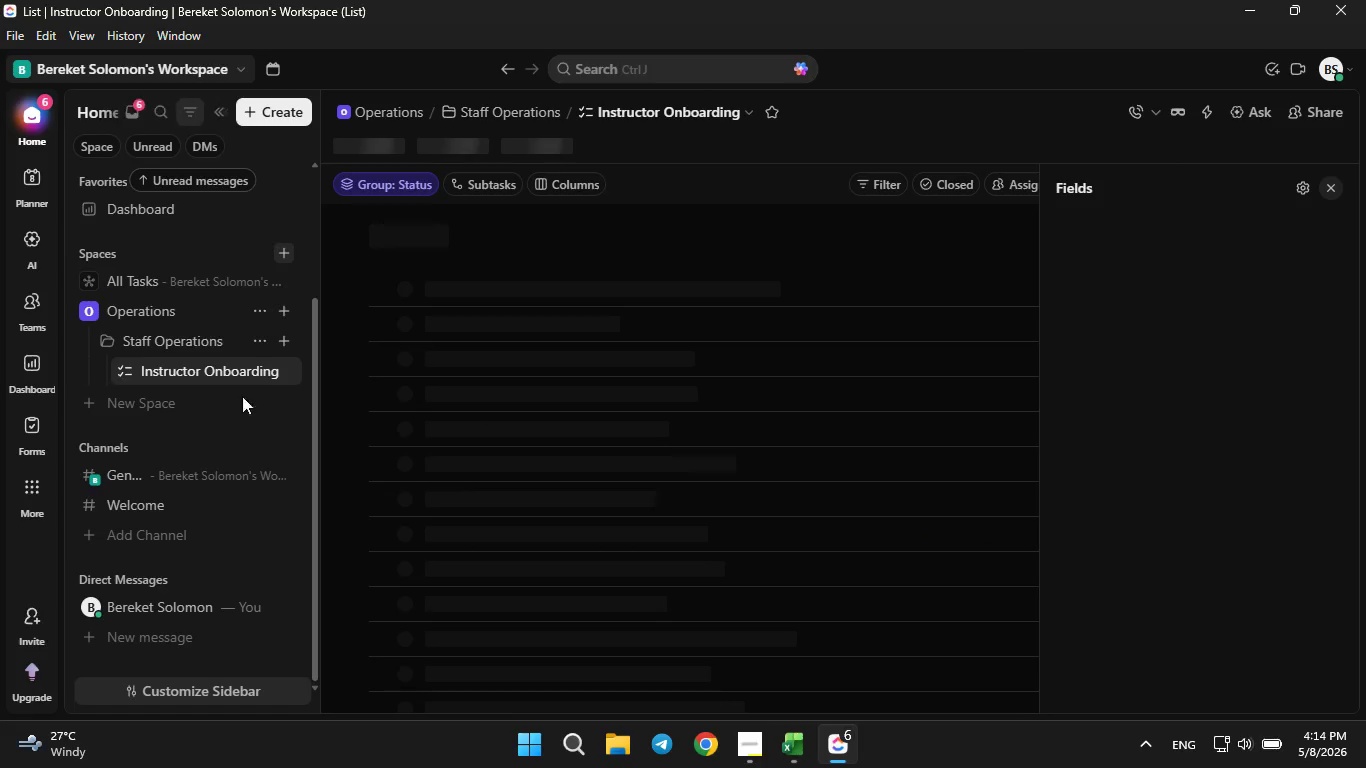 
wait(6.66)
 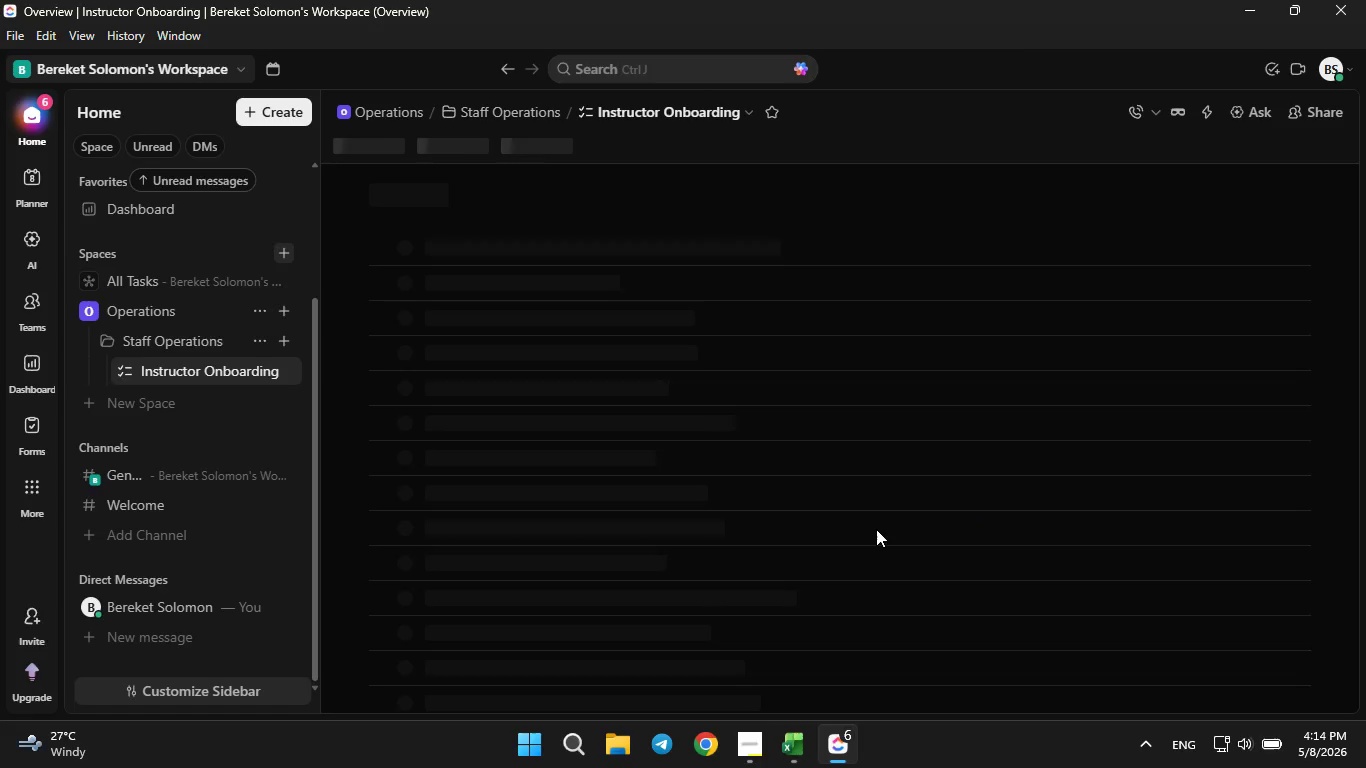 
left_click([1338, 193])
 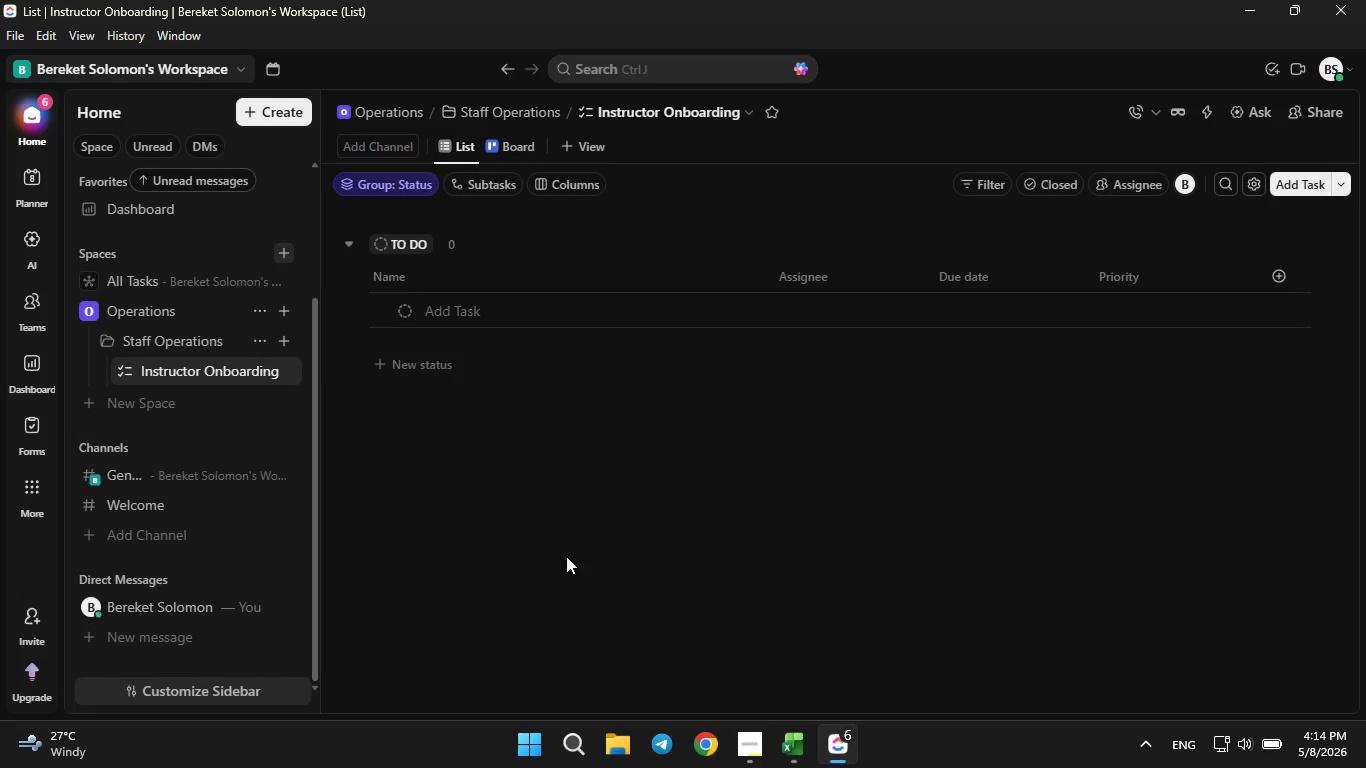 
wait(10.11)
 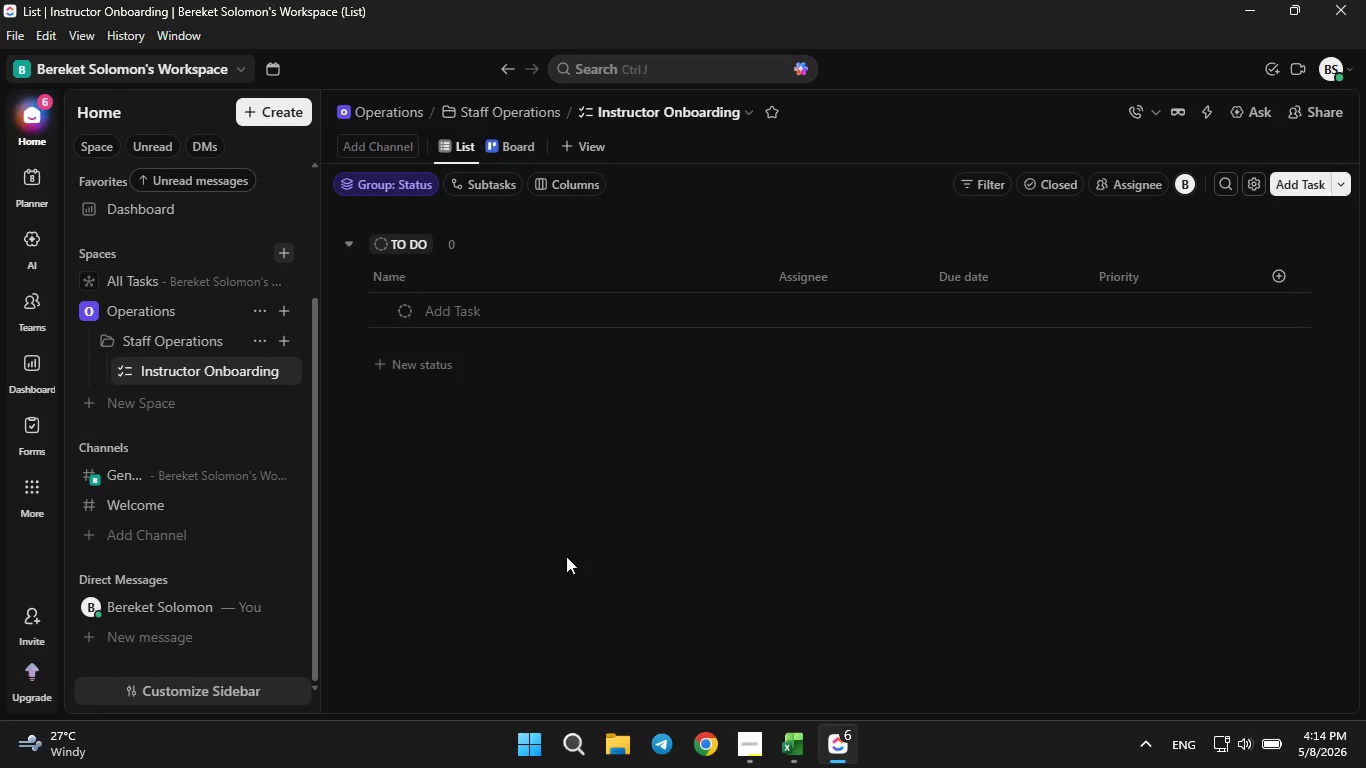 
left_click([258, 373])
 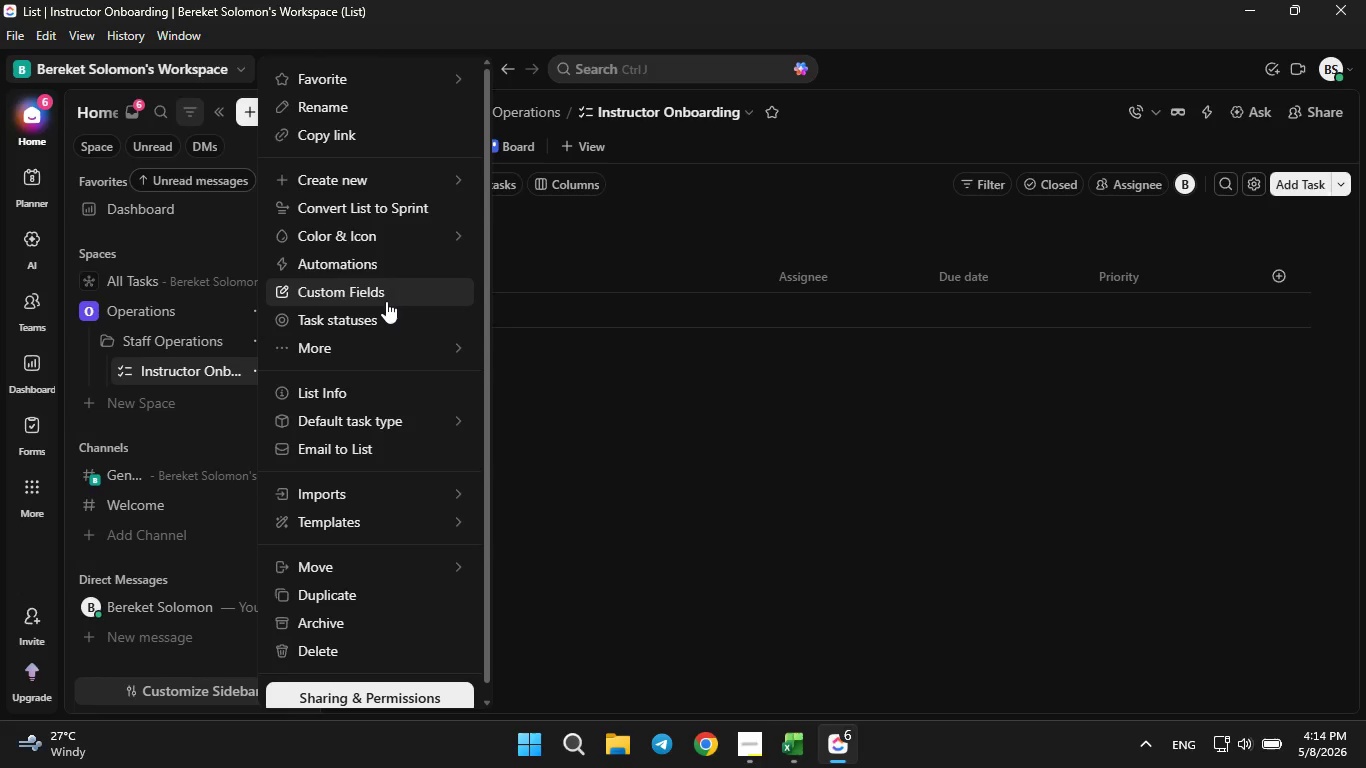 
left_click([386, 299])
 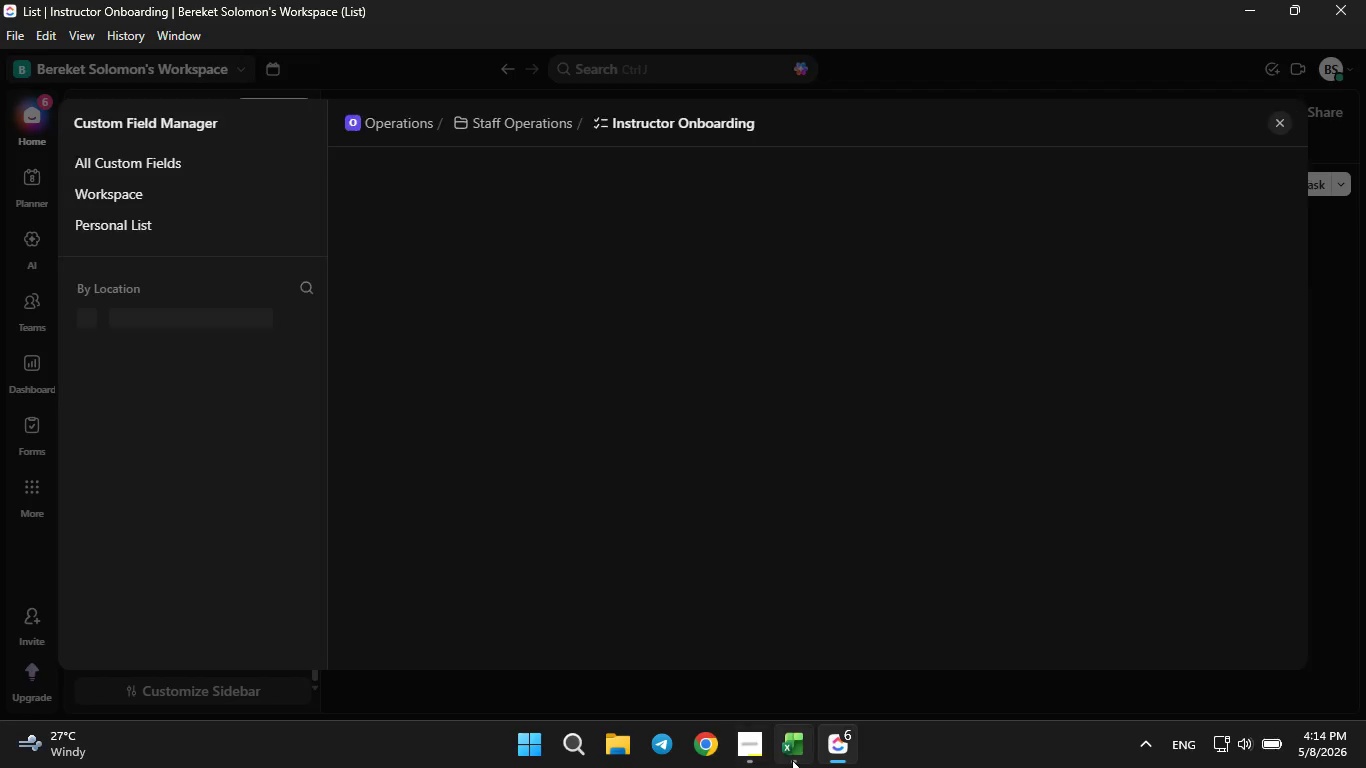 
left_click([792, 760])
 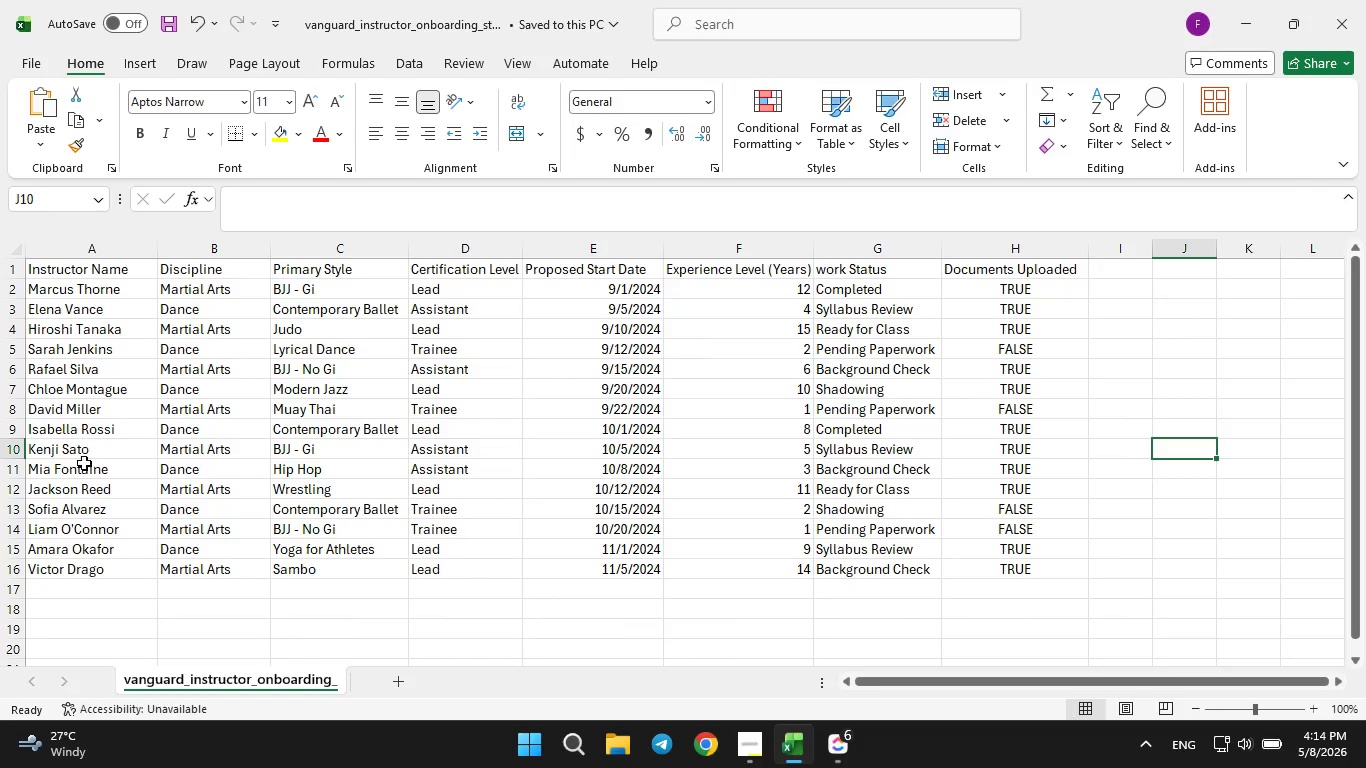 
wait(5.12)
 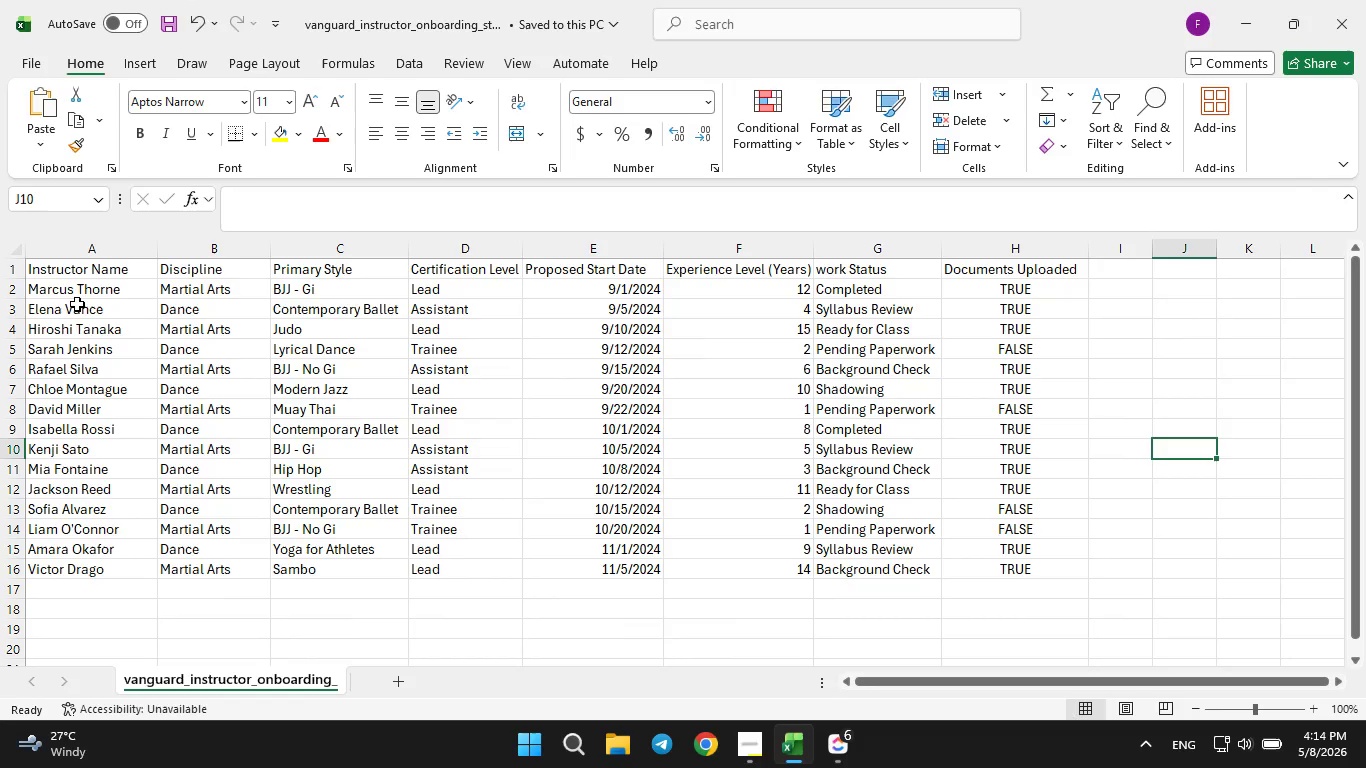 
left_click([819, 765])
 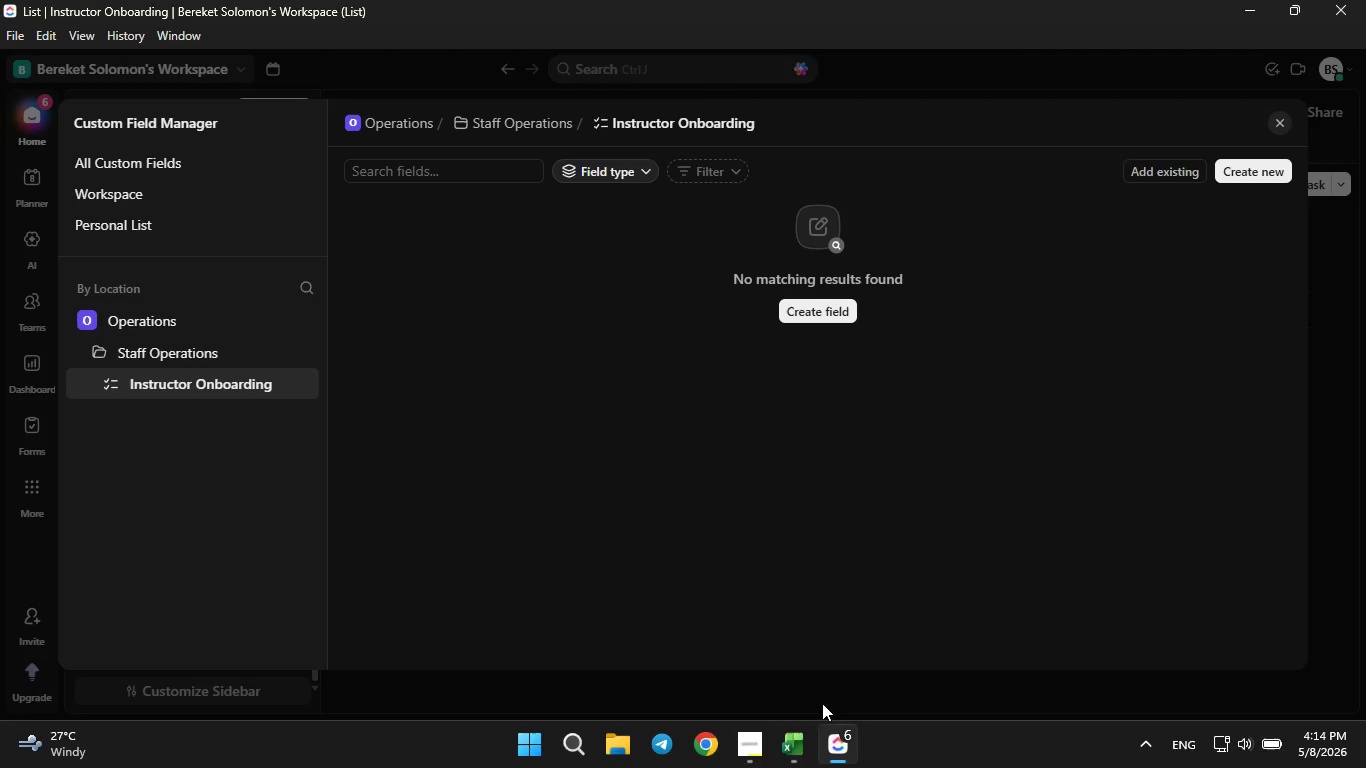 
left_click([788, 757])
 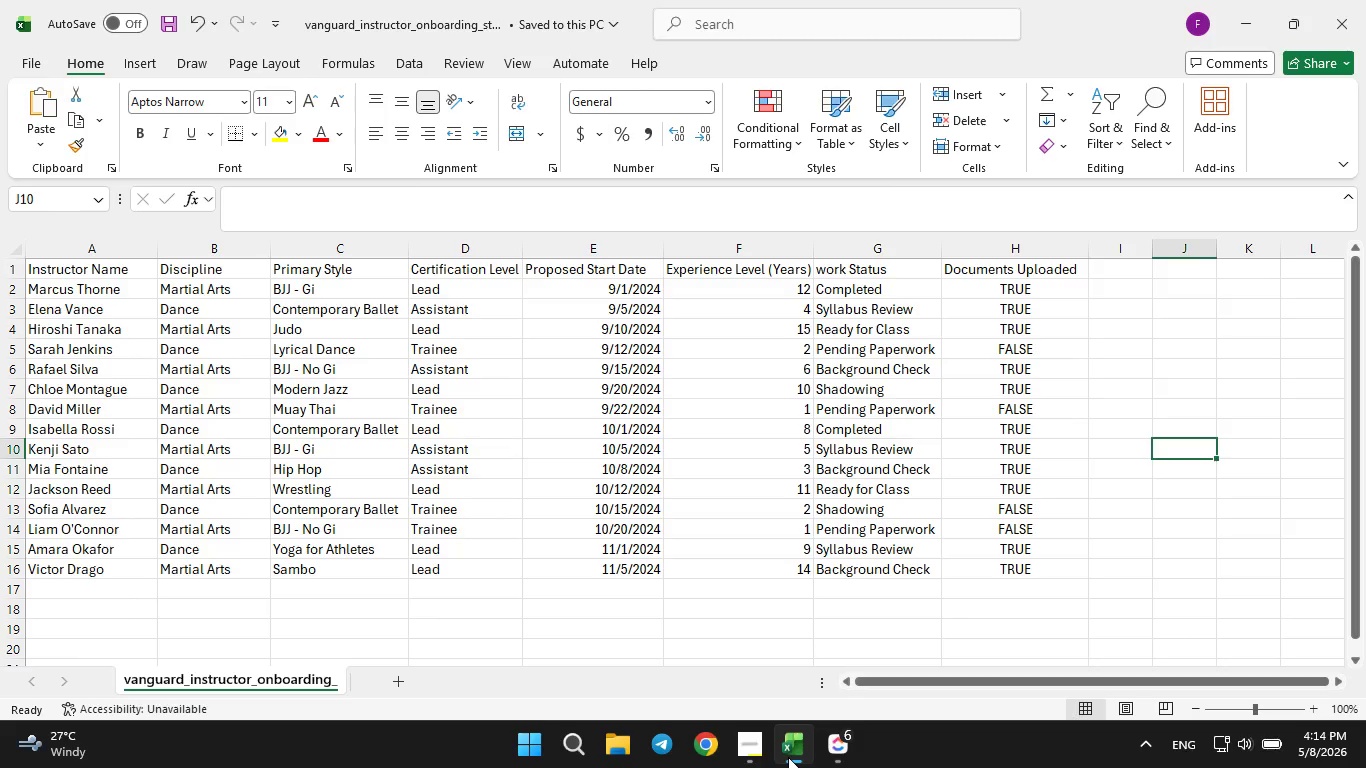 
left_click([788, 757])
 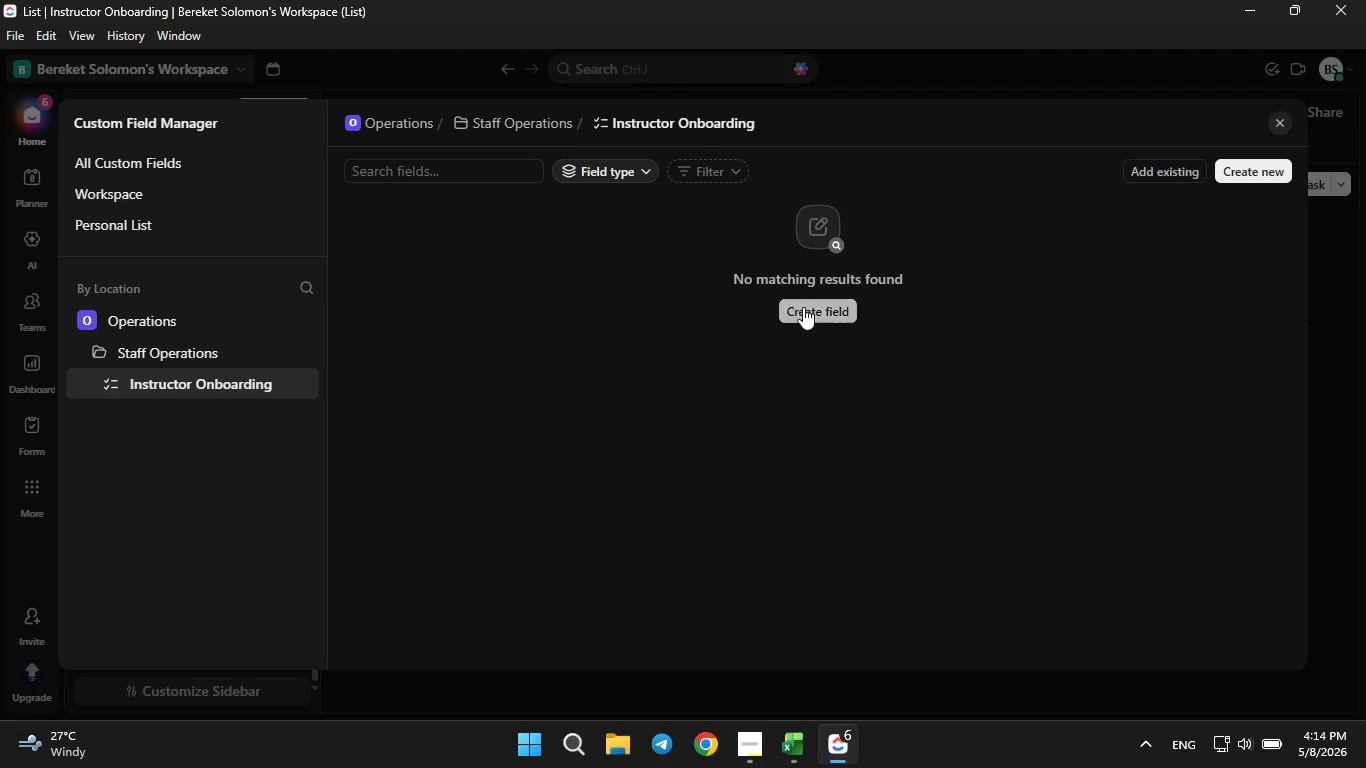 
left_click([803, 307])
 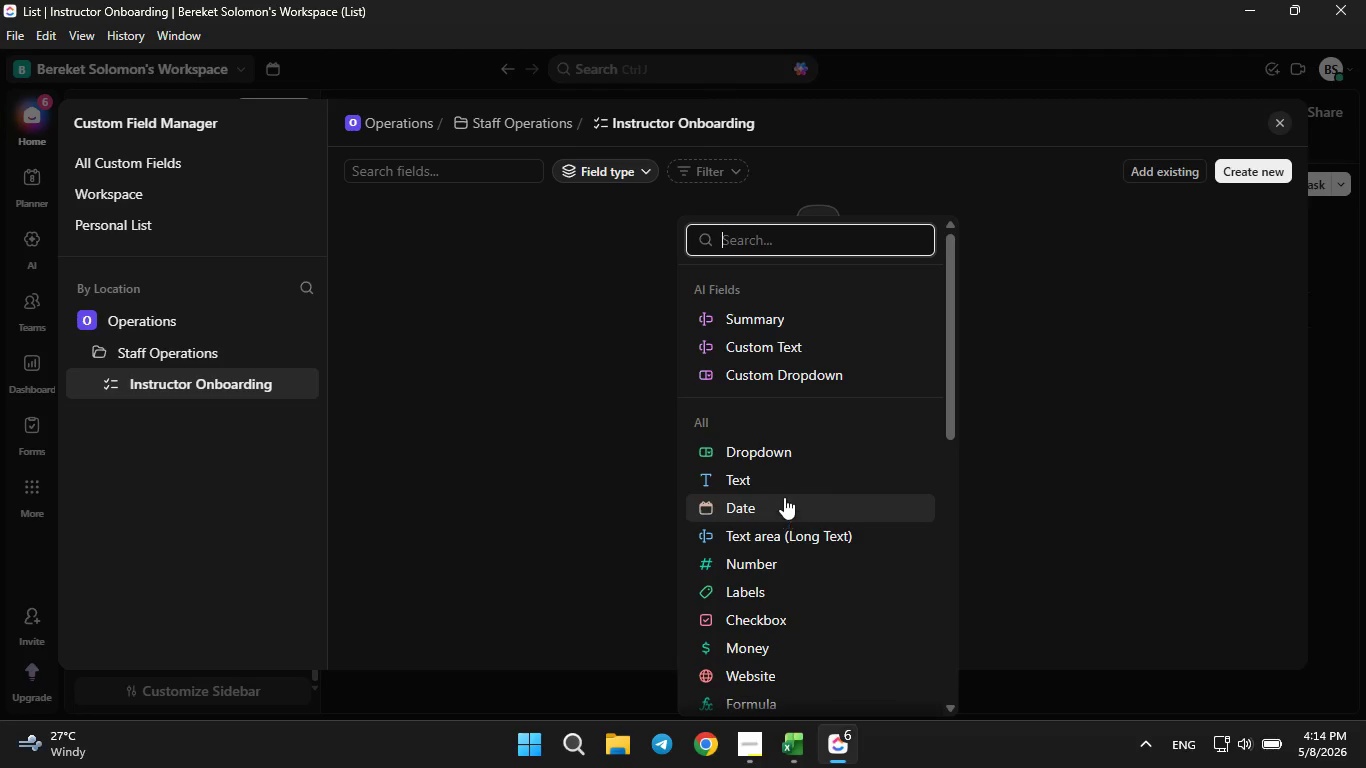 
left_click([784, 487])
 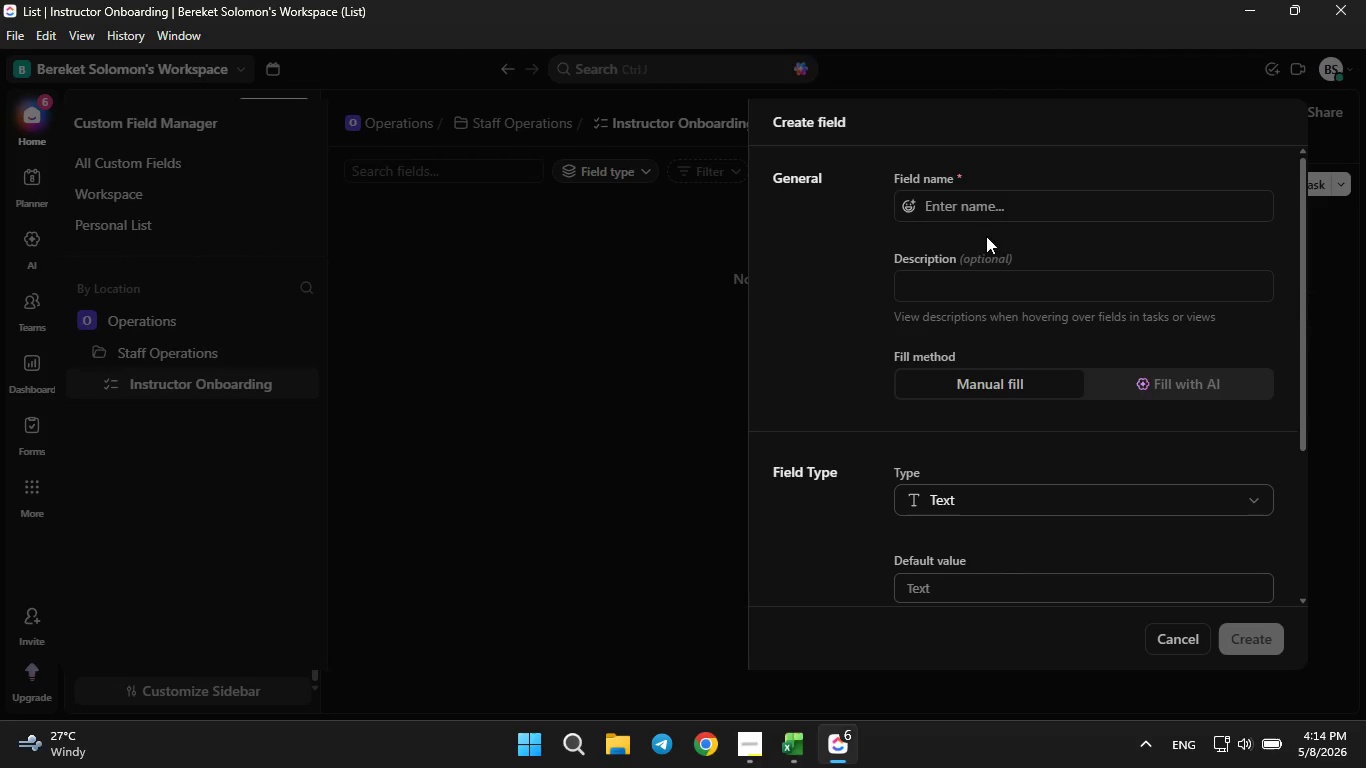 
left_click([997, 209])
 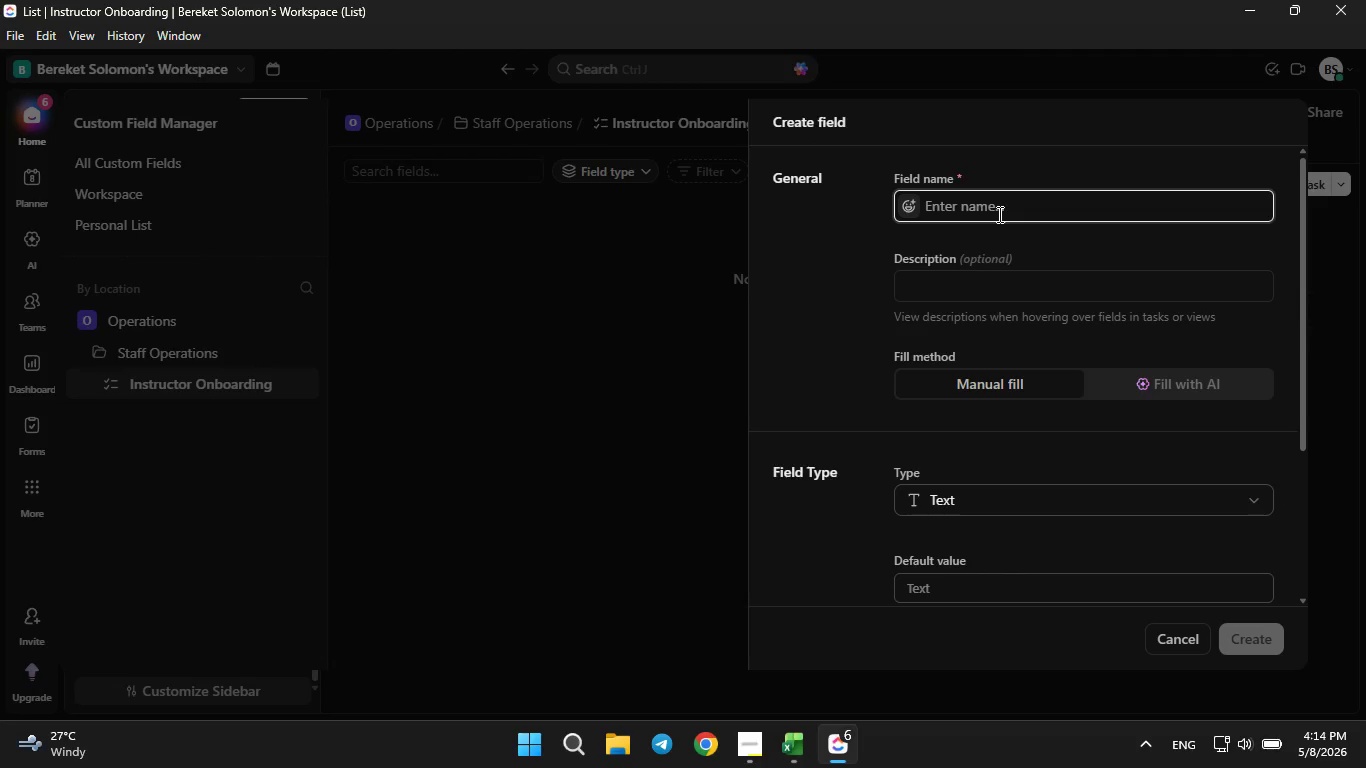 
type(Instru)
 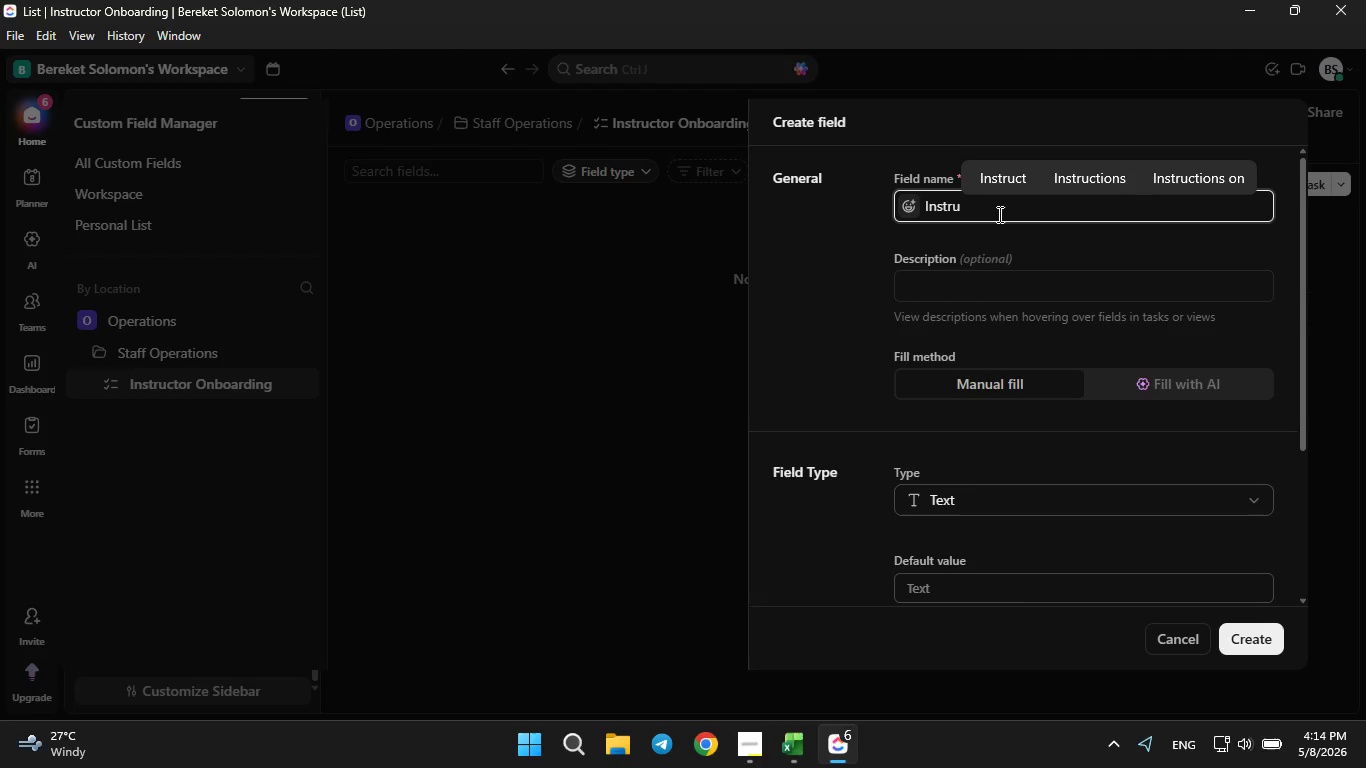 
wait(7.66)
 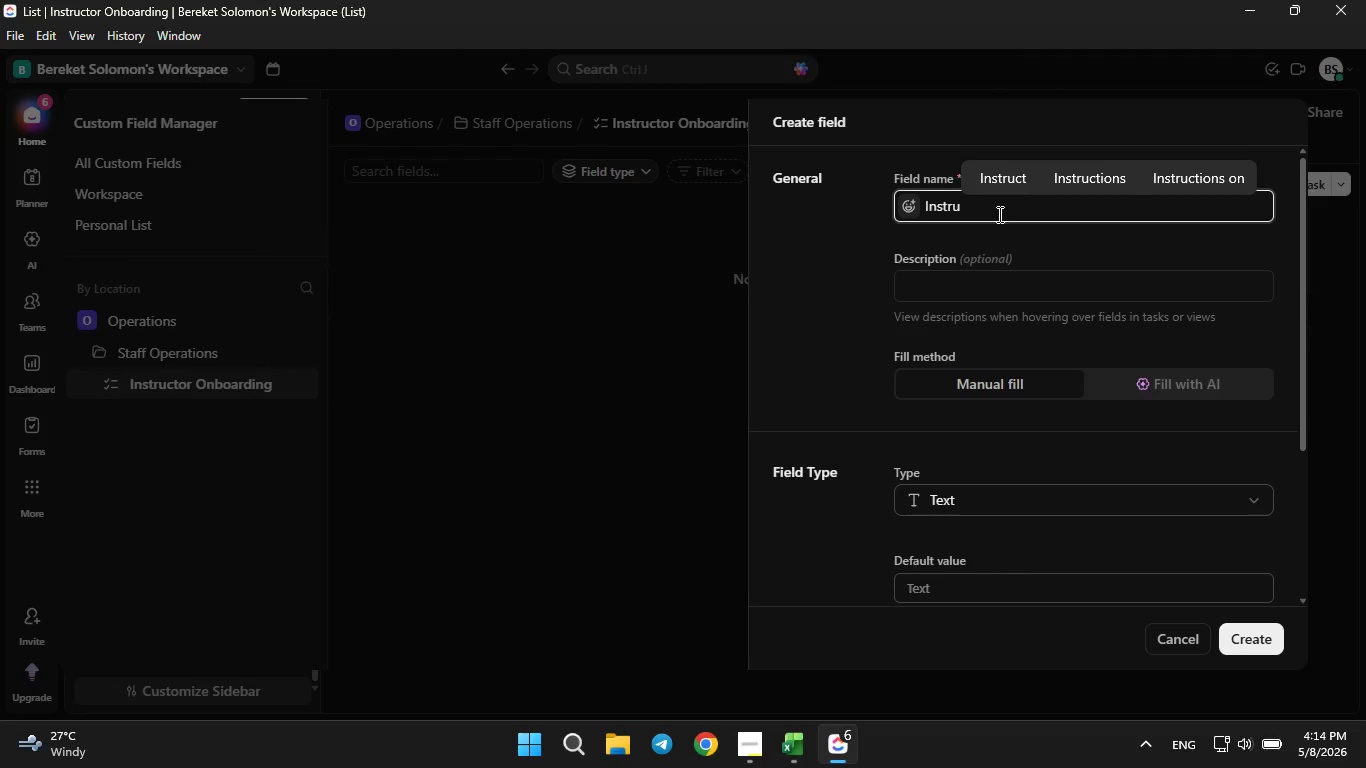 
type(ctor Name)
 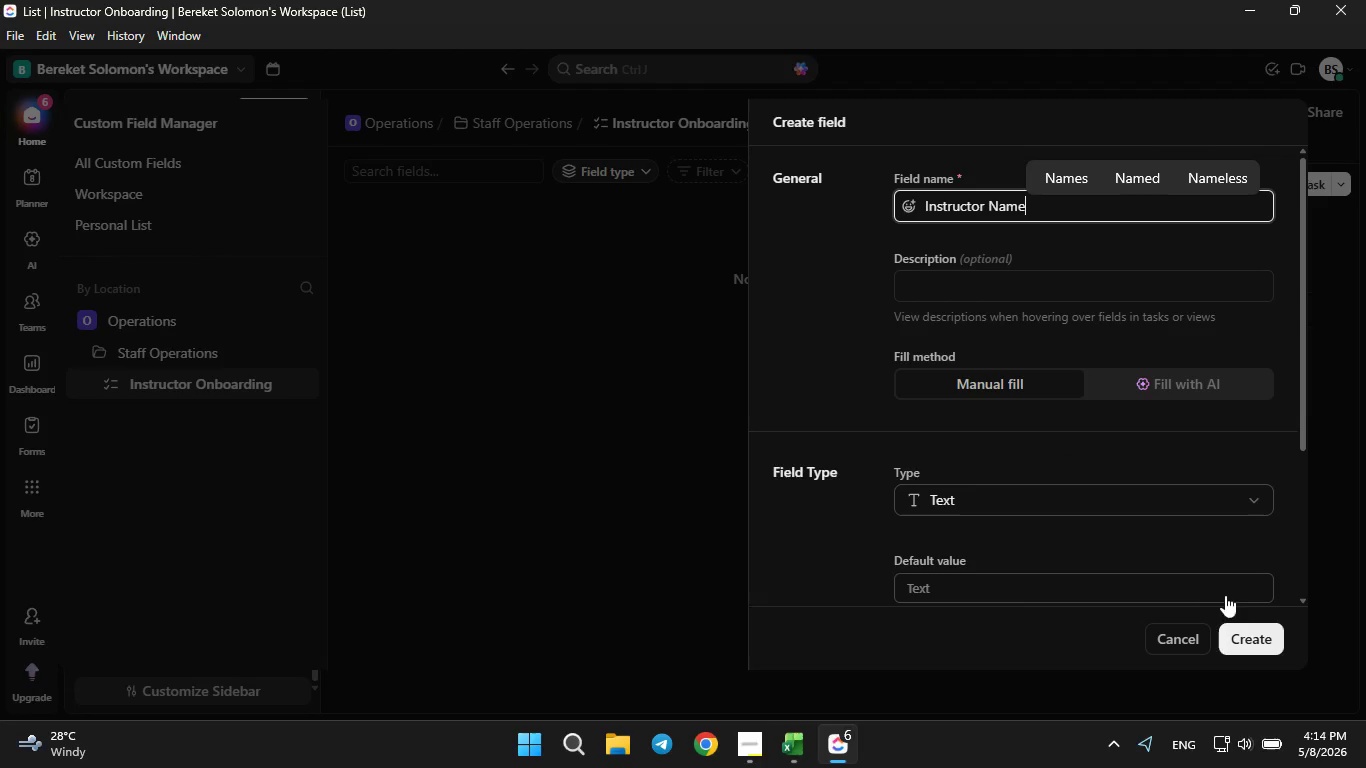 
left_click([1246, 636])
 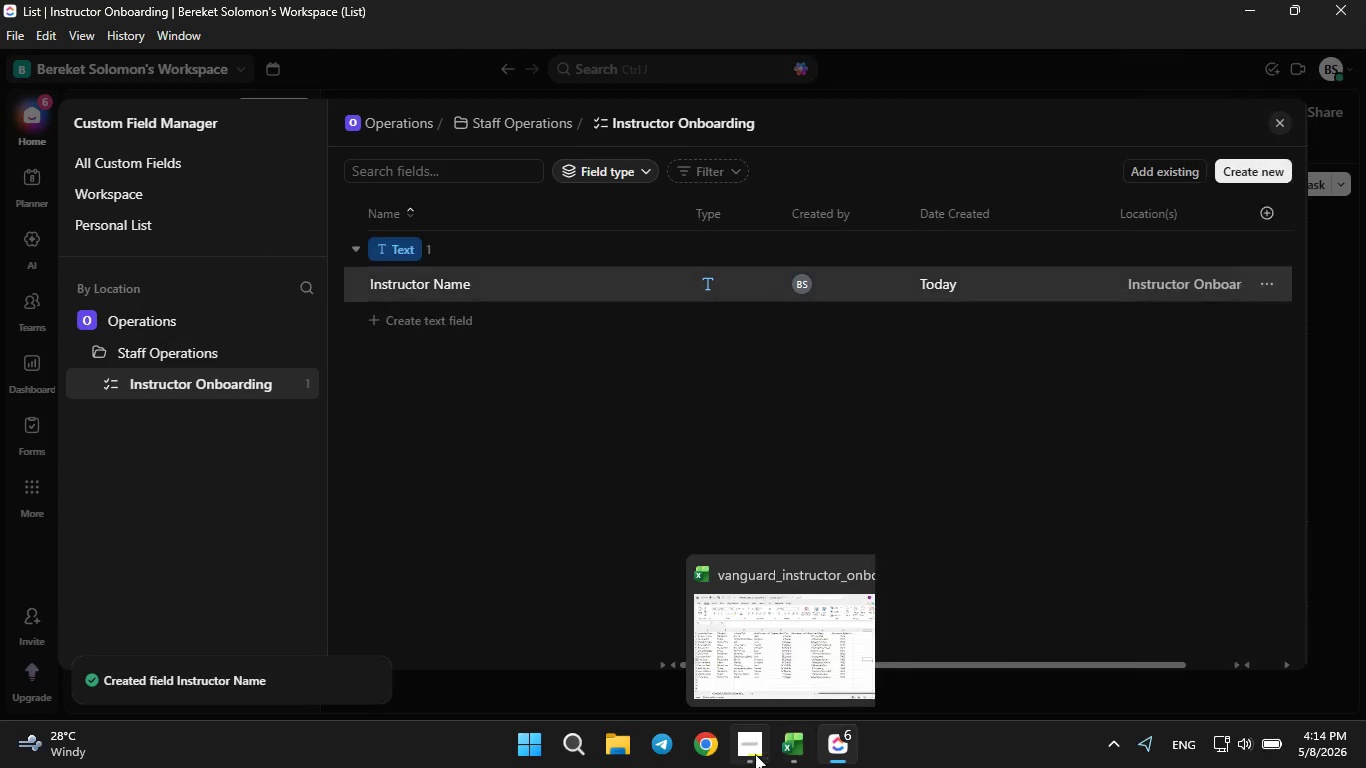 
left_click([755, 752])